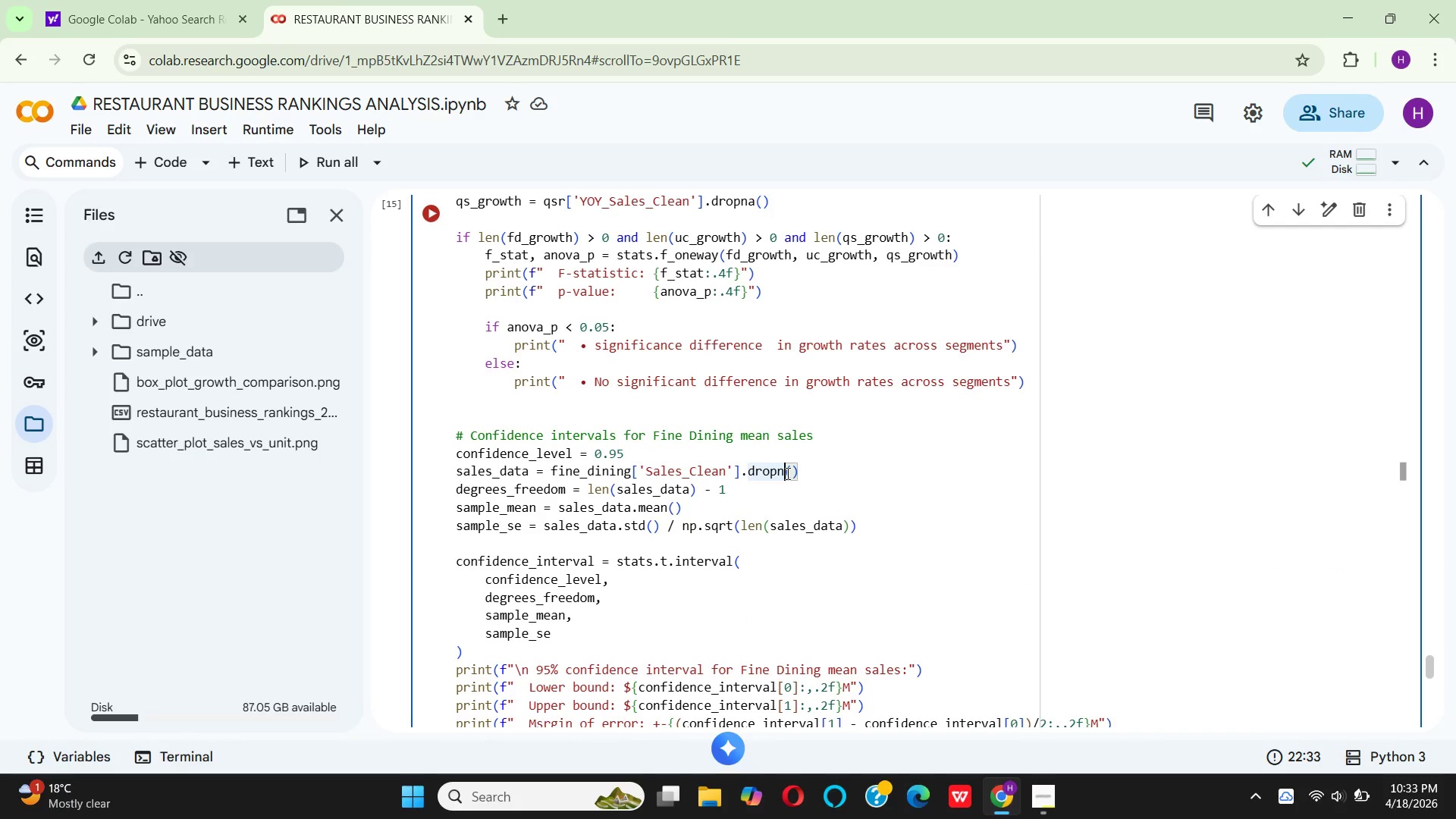 
key(A)
 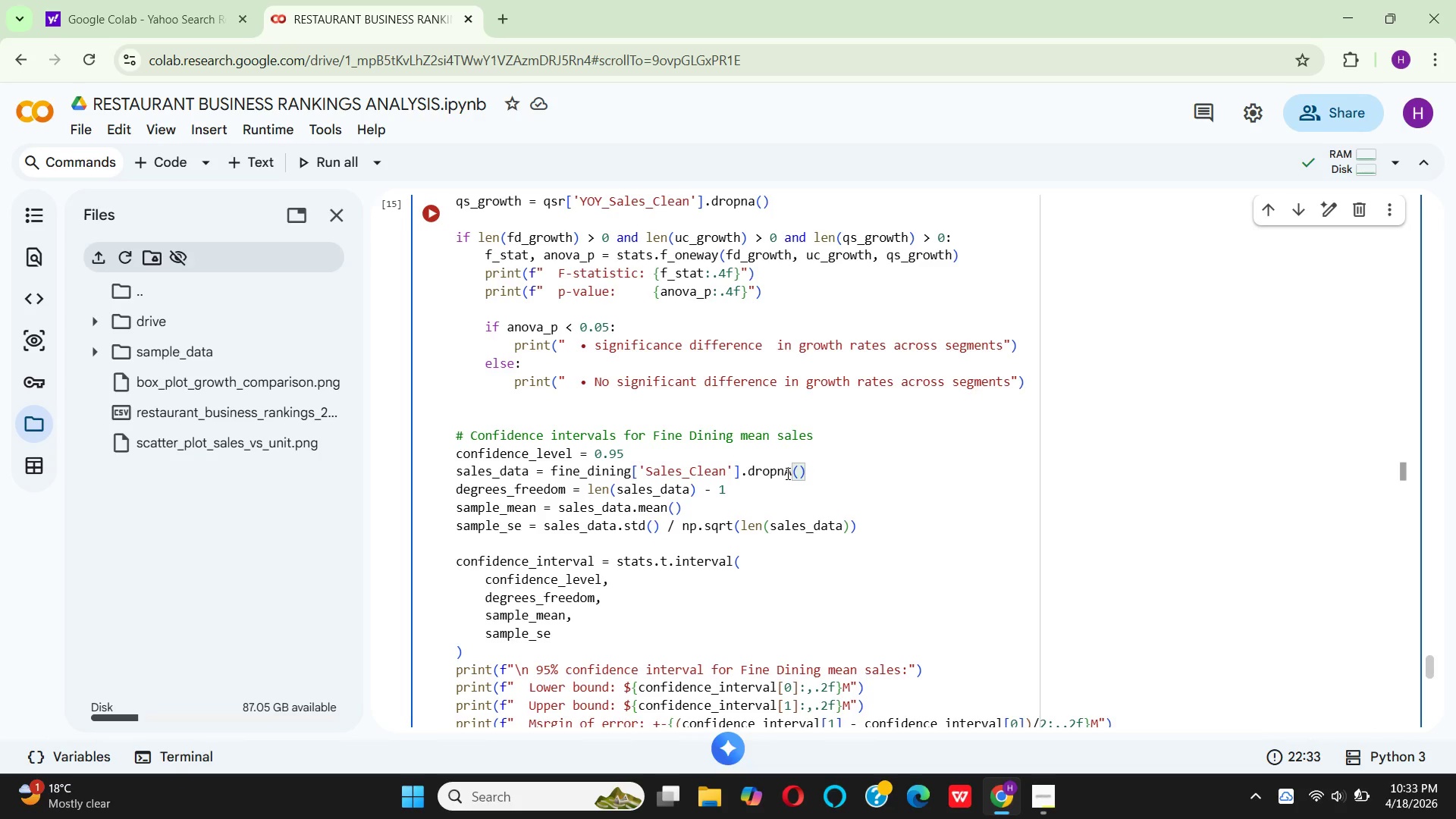 
key(Backspace)
 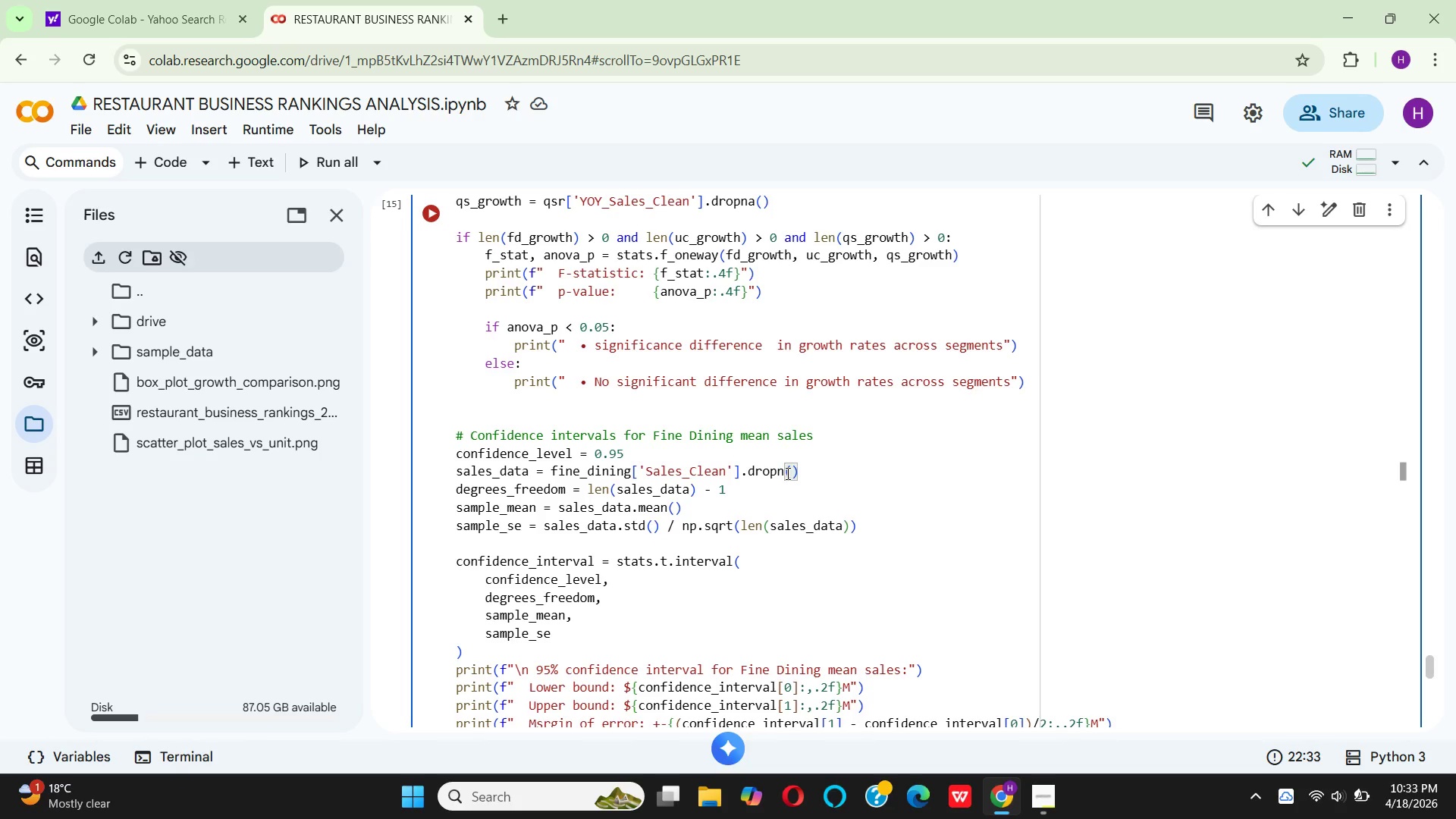 
key(CapsLock)
 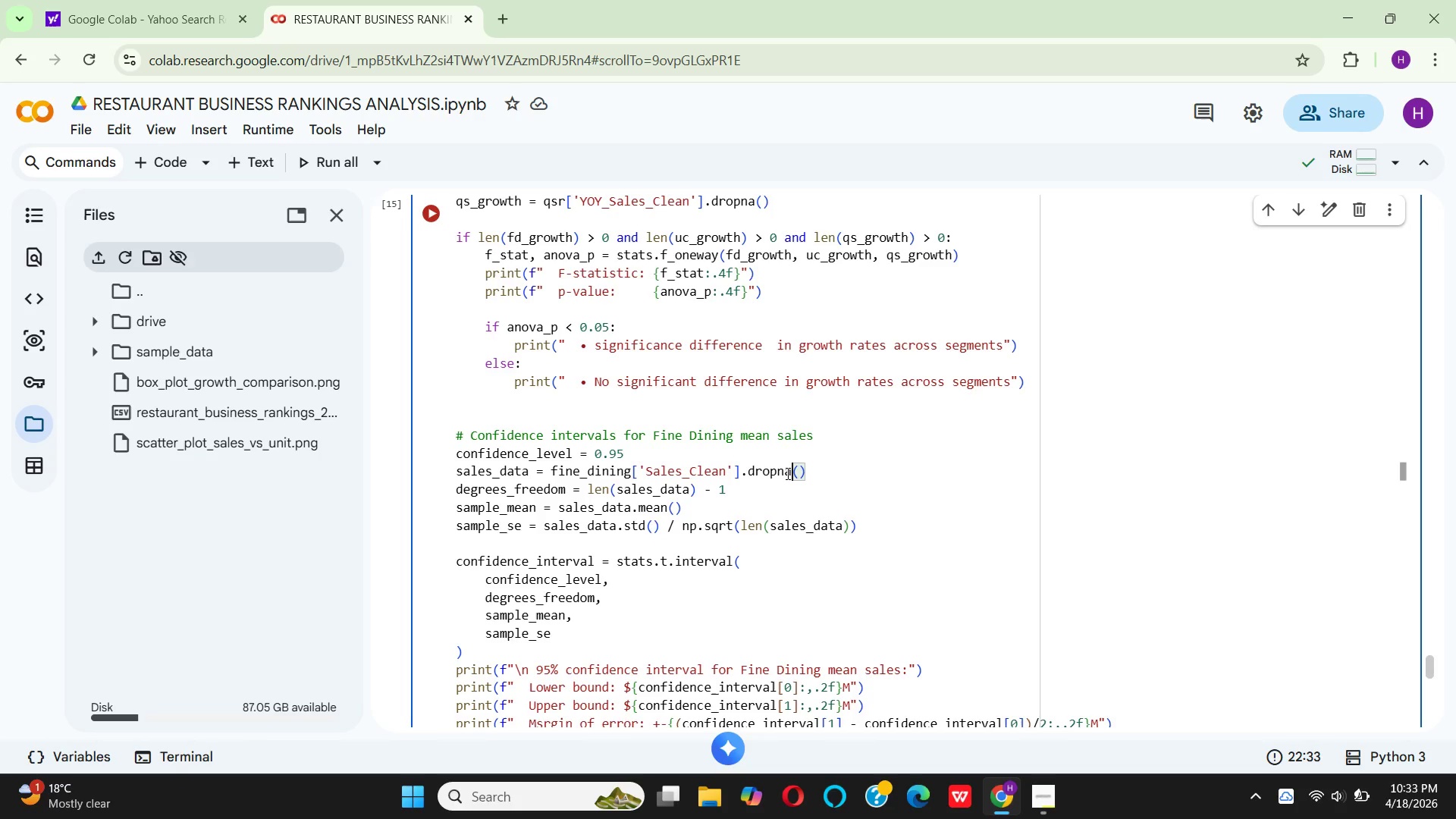 
key(A)
 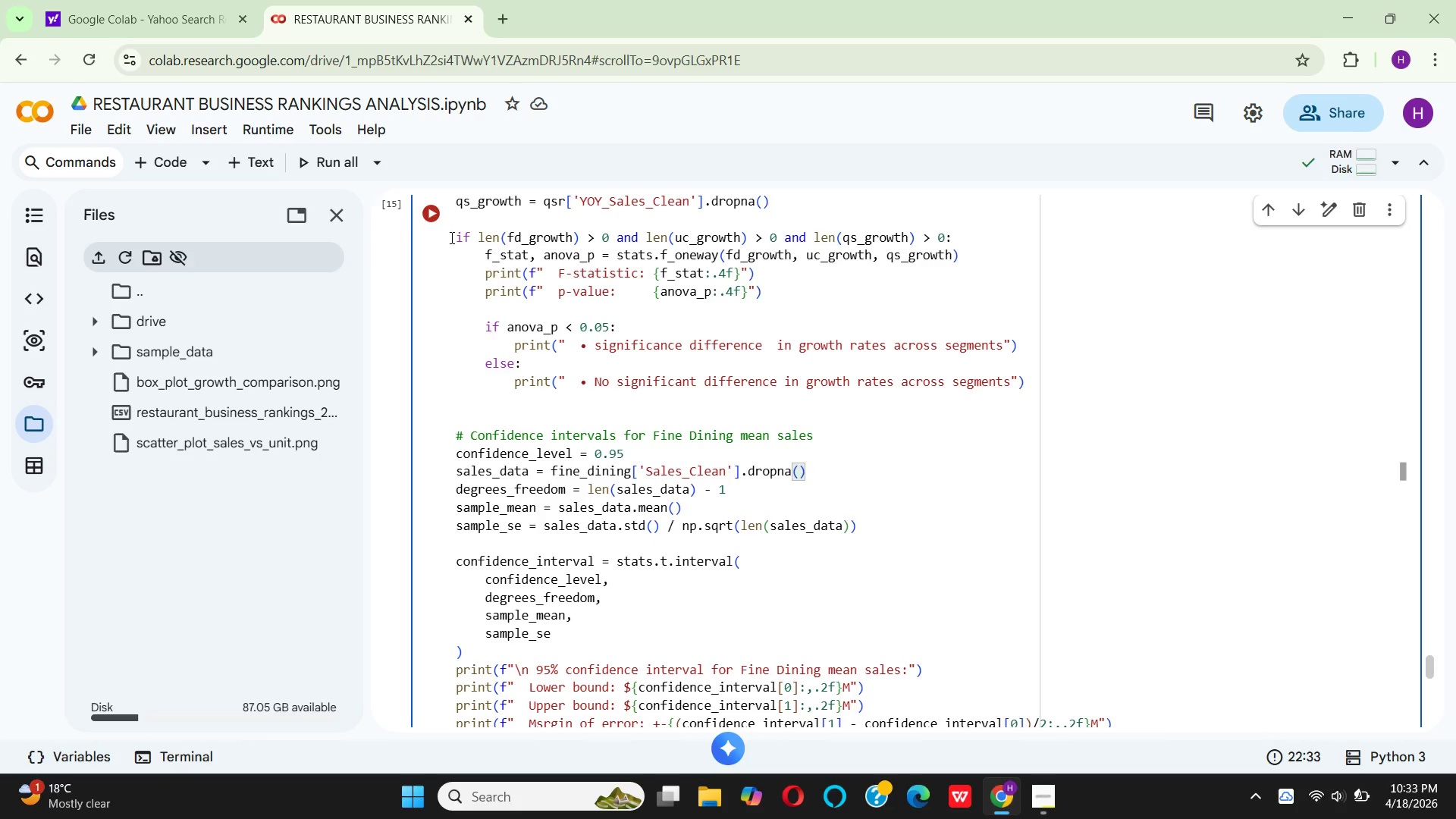 
left_click([431, 218])
 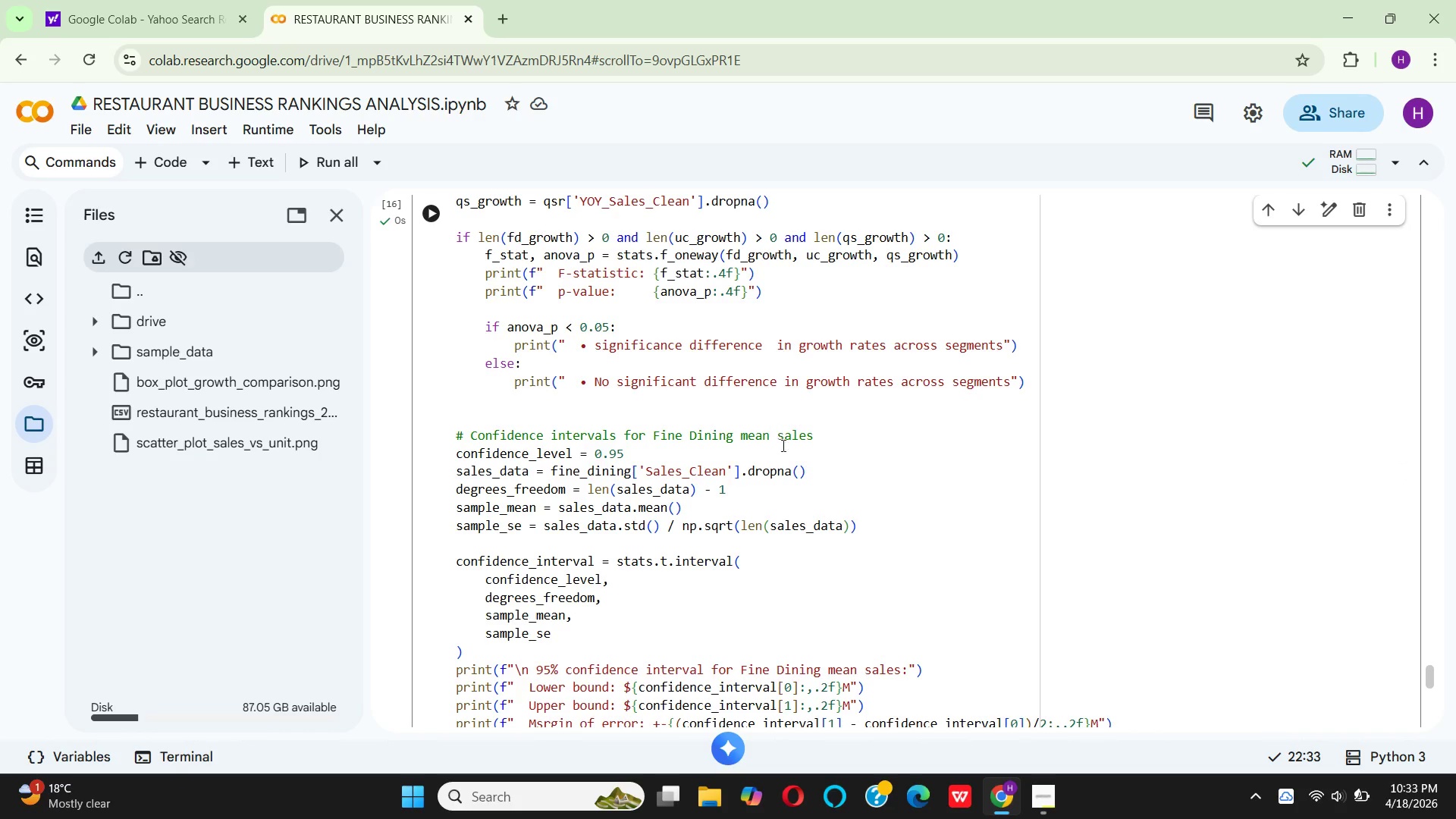 
scroll: coordinate [808, 453], scroll_direction: down, amount: 3.0
 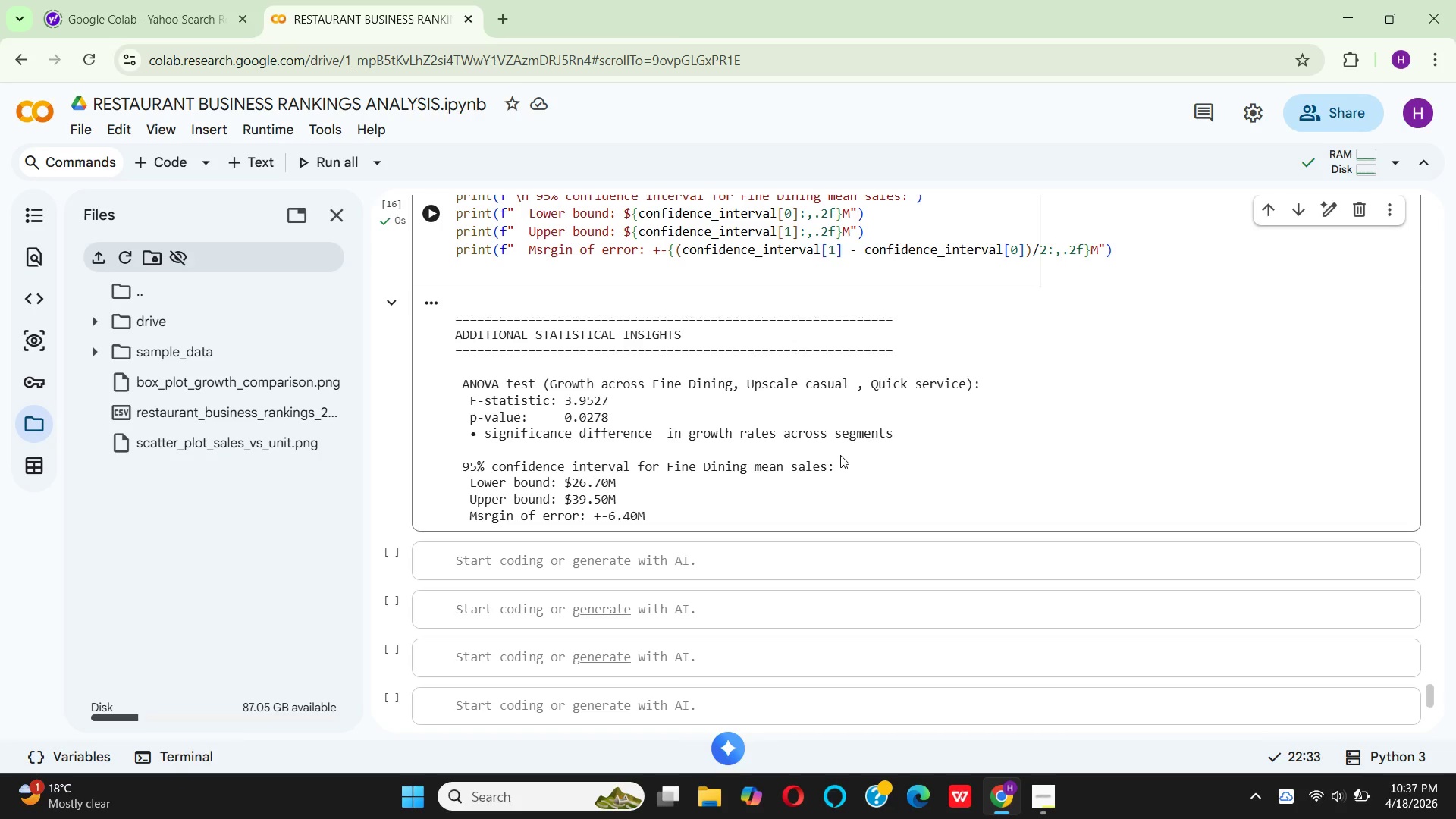 
wait(203.61)
 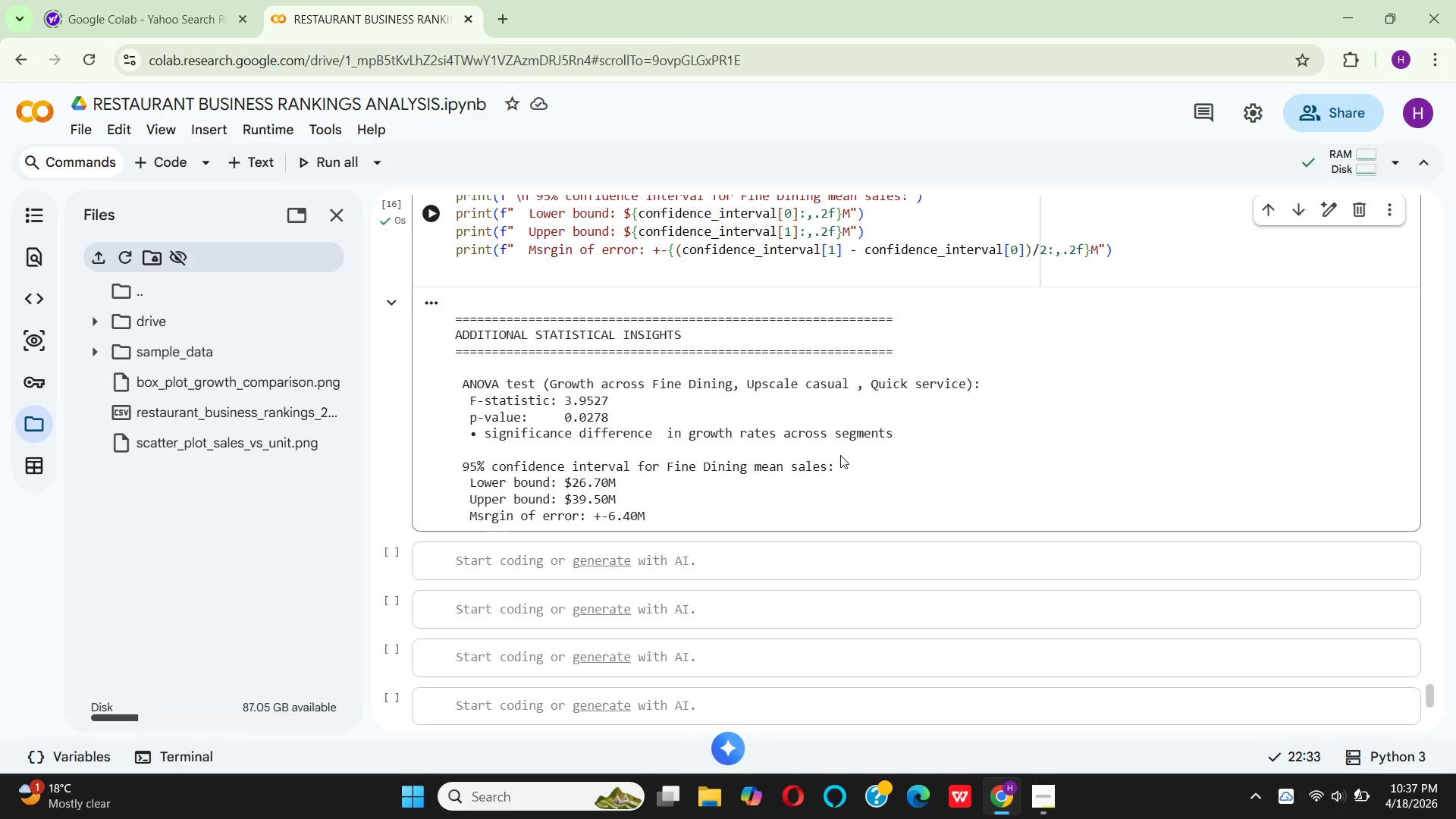 
scroll: coordinate [639, 552], scroll_direction: up, amount: 2.0
 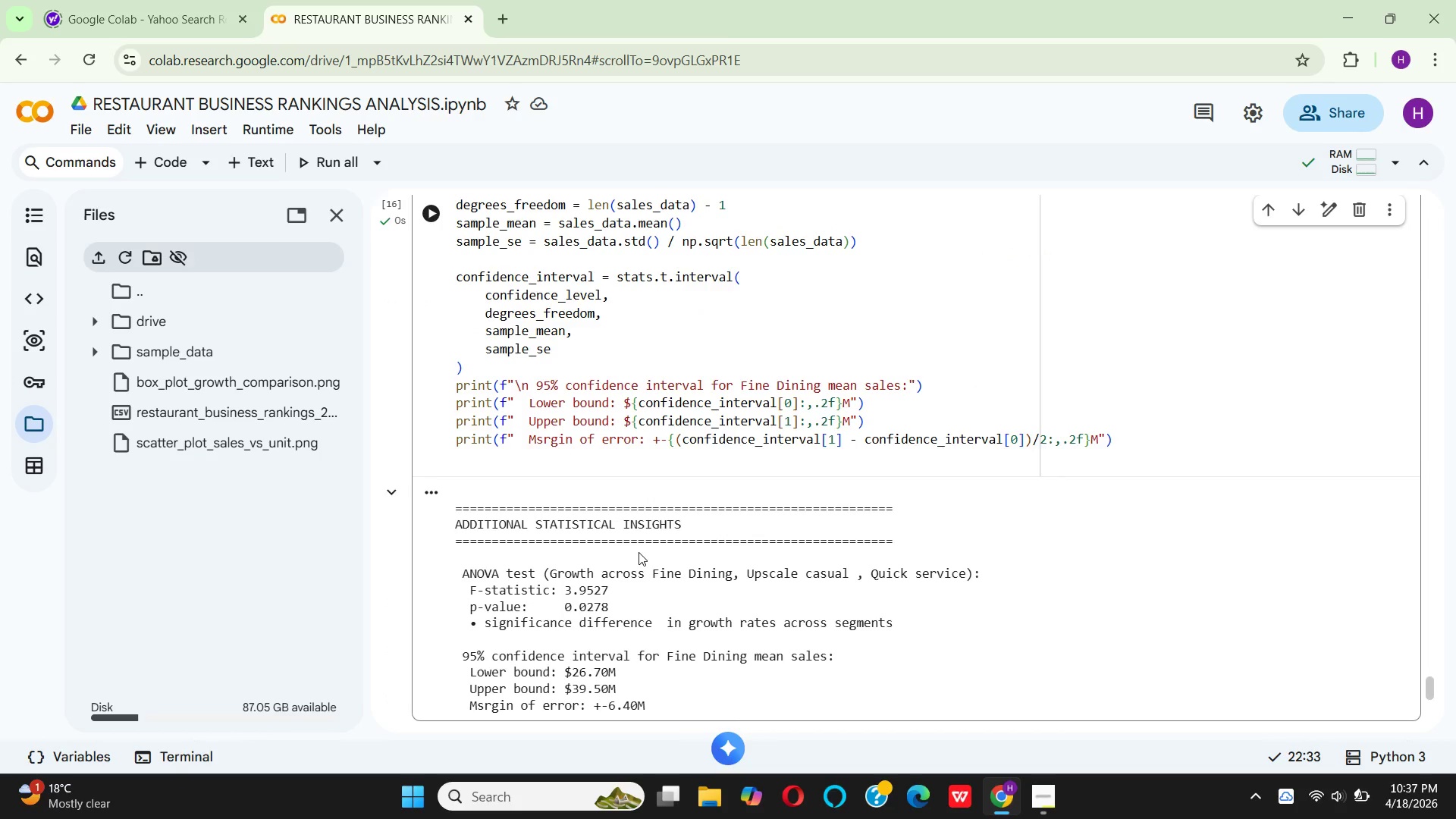 
scroll: coordinate [639, 552], scroll_direction: down, amount: 1.0
 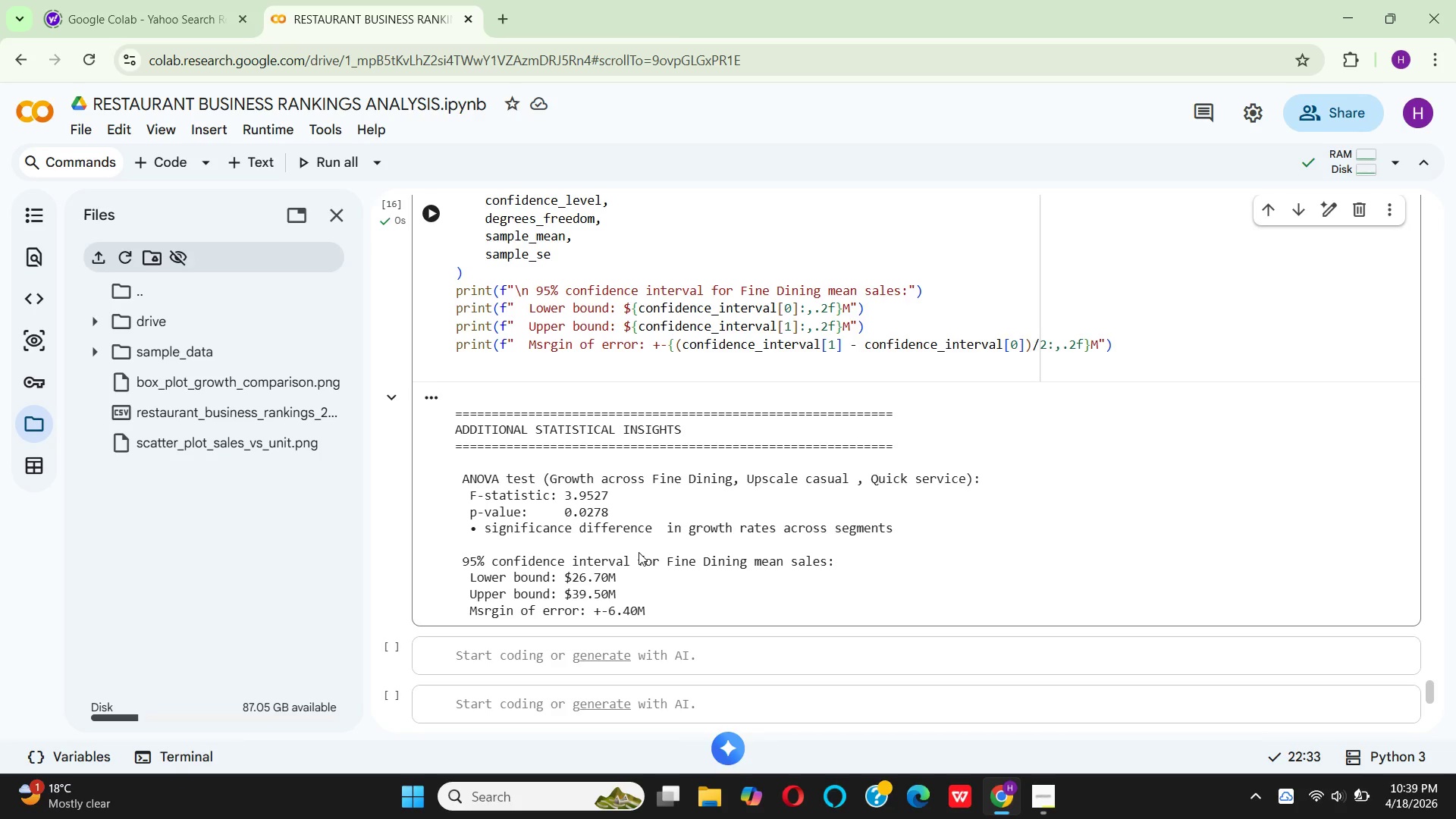 
wait(116.13)
 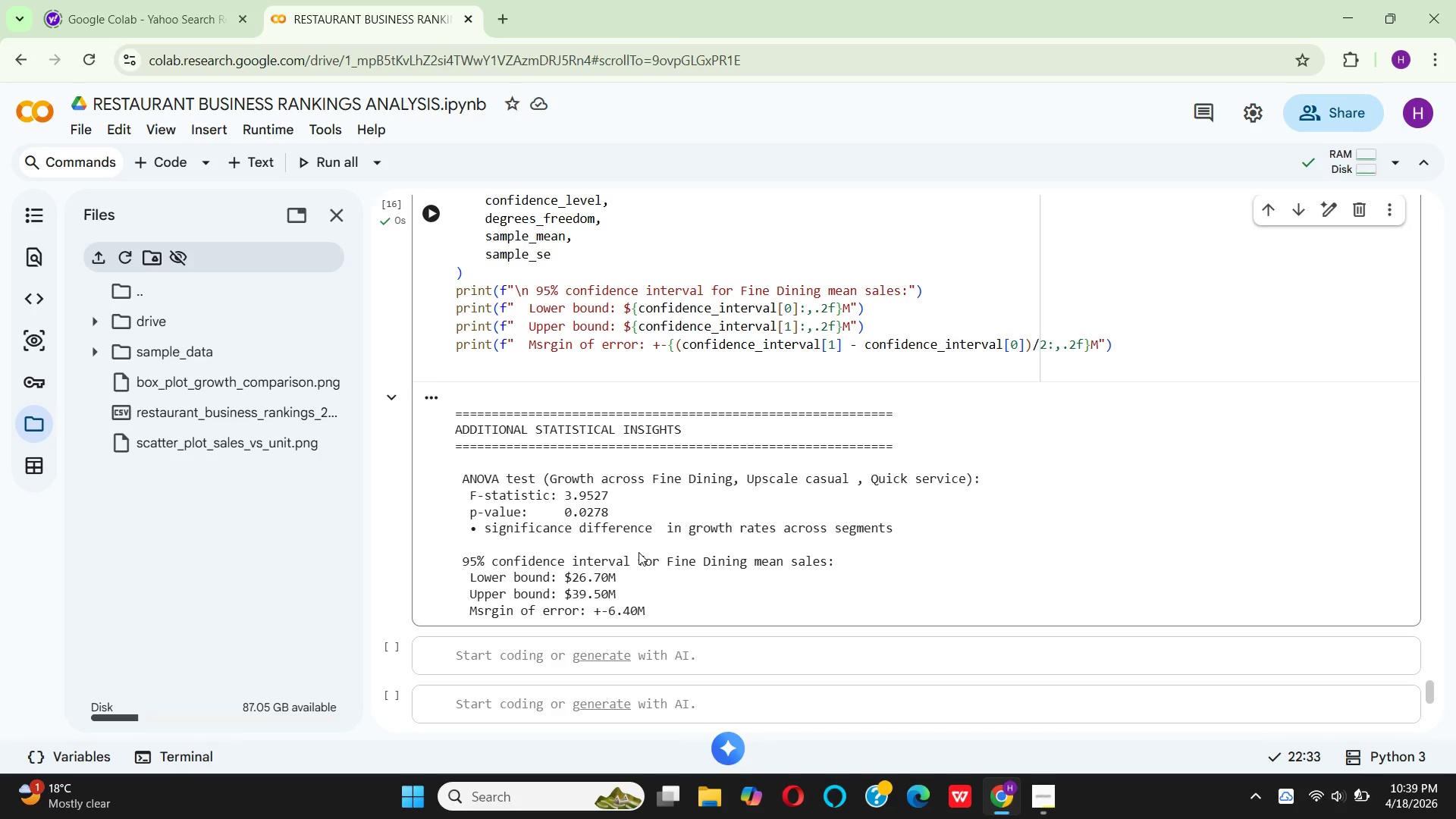 
scroll: coordinate [692, 386], scroll_direction: up, amount: 17.0
 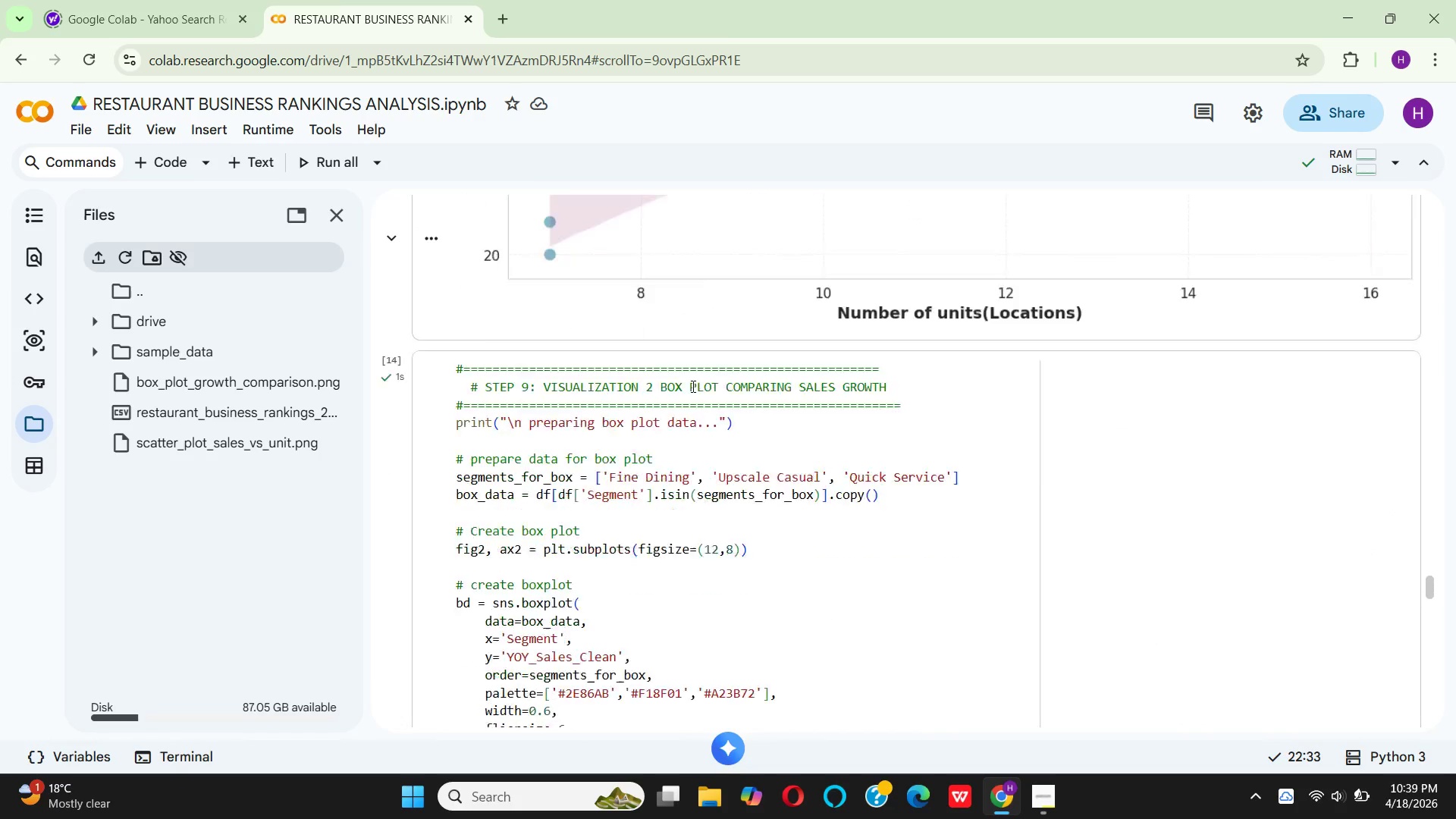 
scroll: coordinate [692, 386], scroll_direction: down, amount: 7.0
 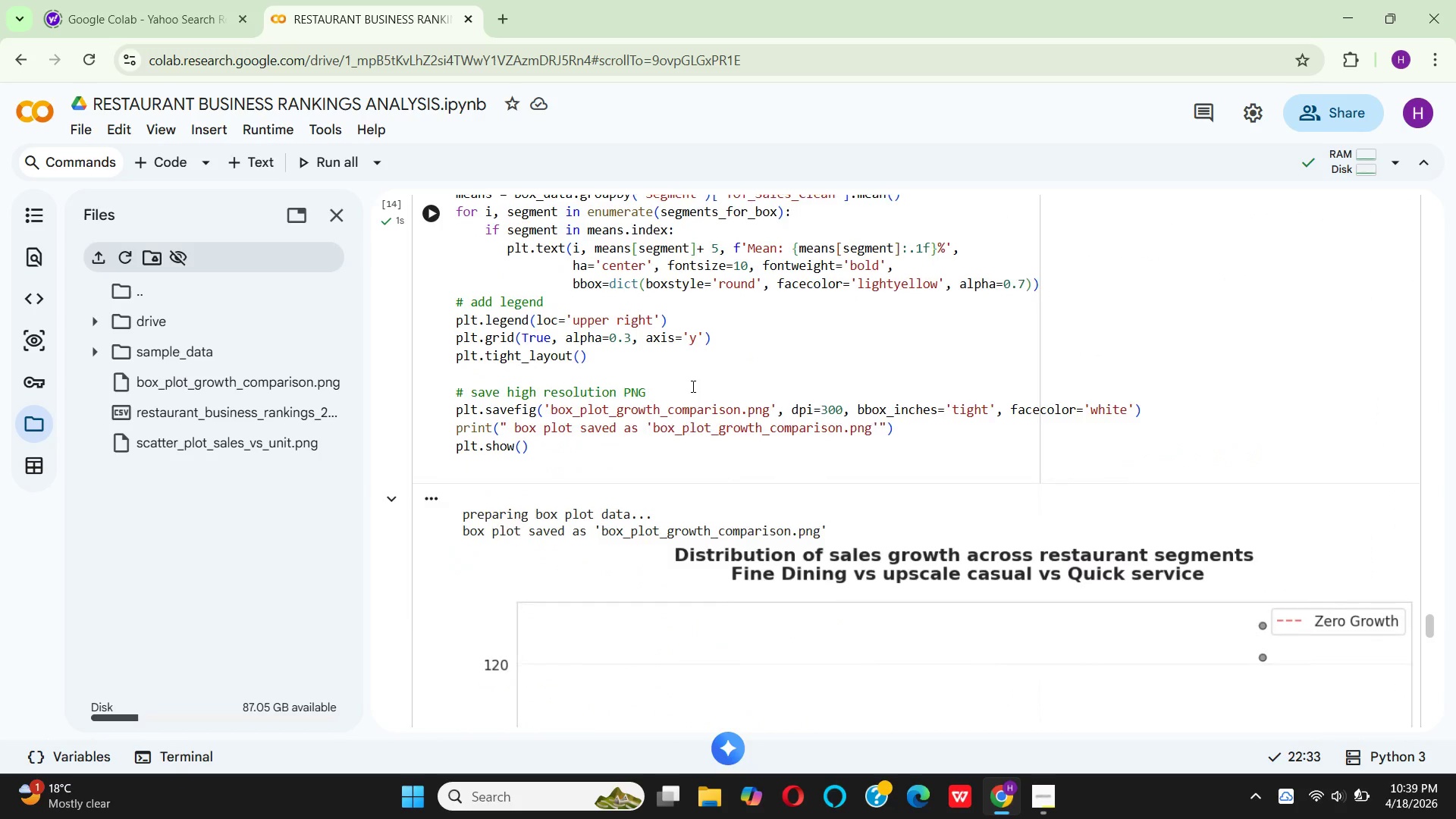 
scroll: coordinate [692, 386], scroll_direction: up, amount: 11.0
 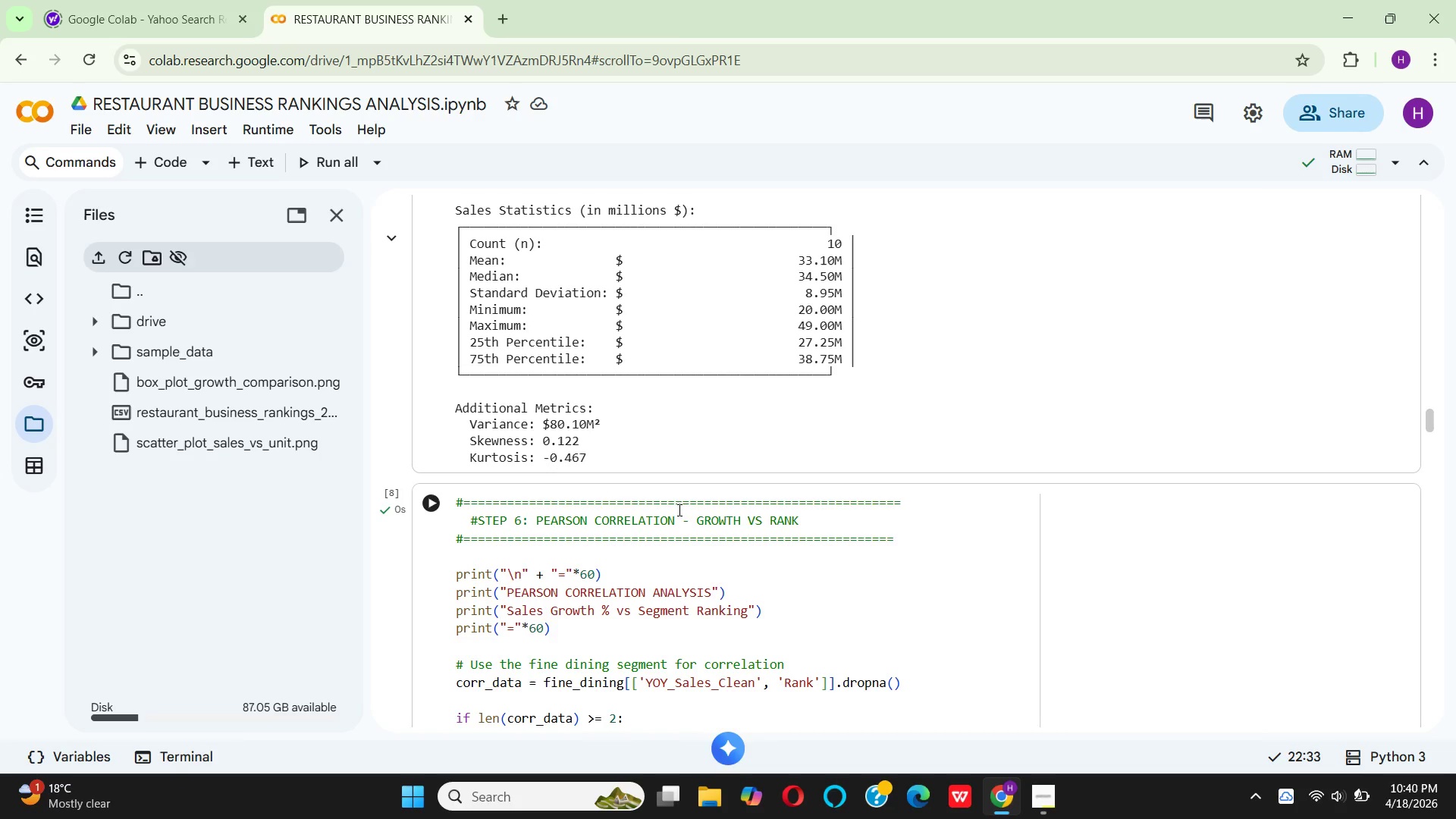 
wait(50.02)
 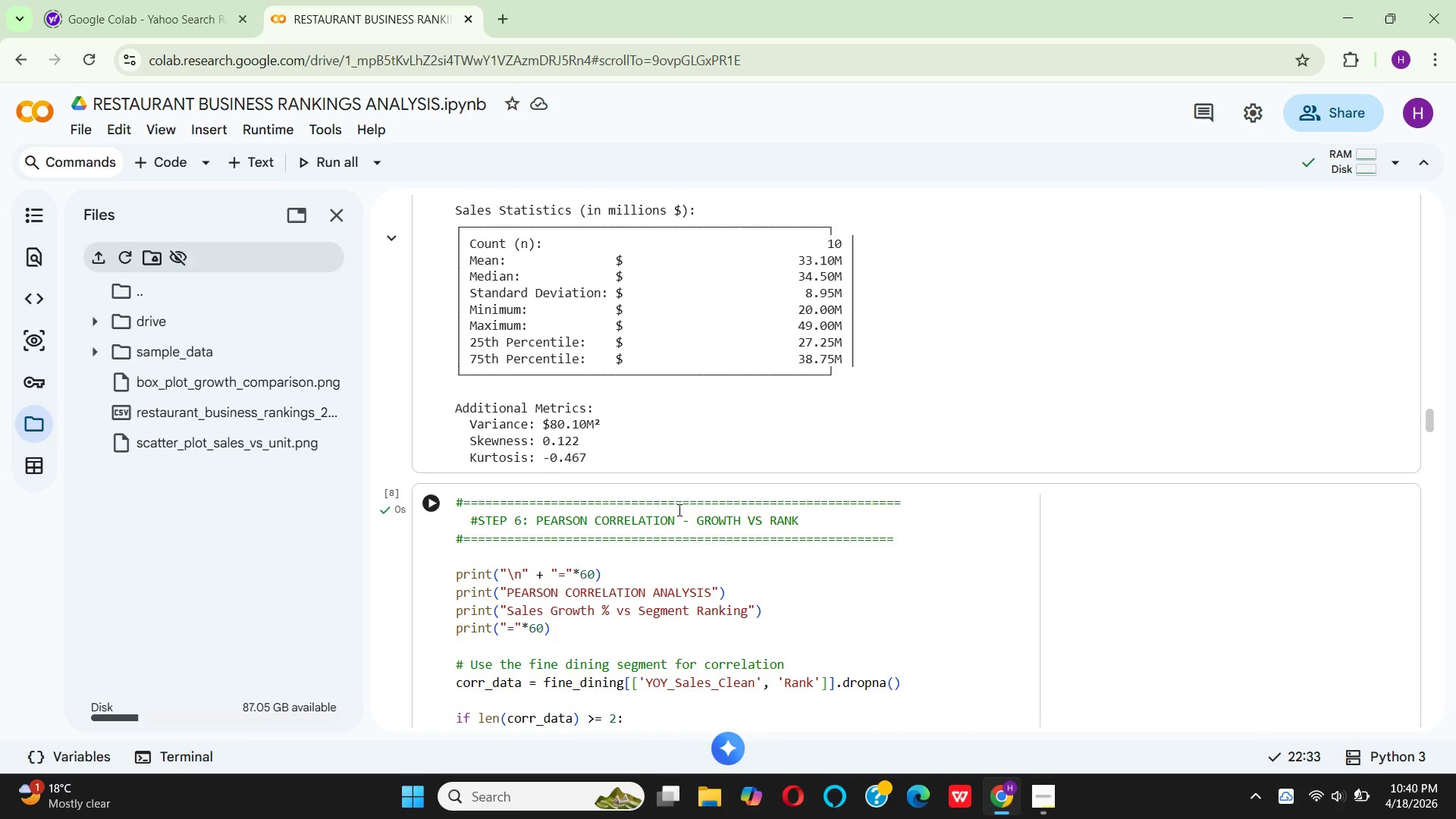 
scroll: coordinate [575, 439], scroll_direction: up, amount: 40.0
 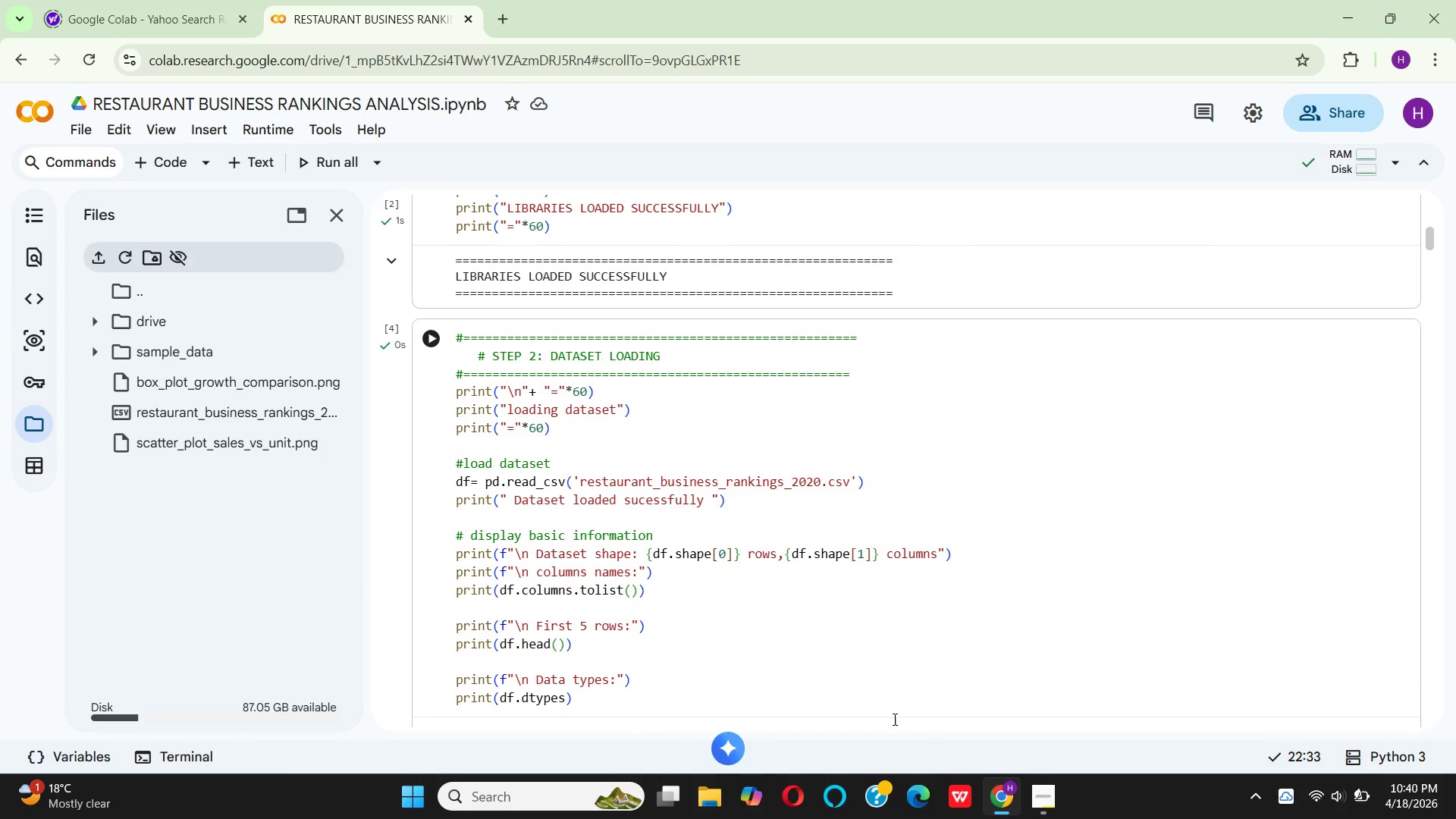 
scroll: coordinate [824, 529], scroll_direction: down, amount: 24.0
 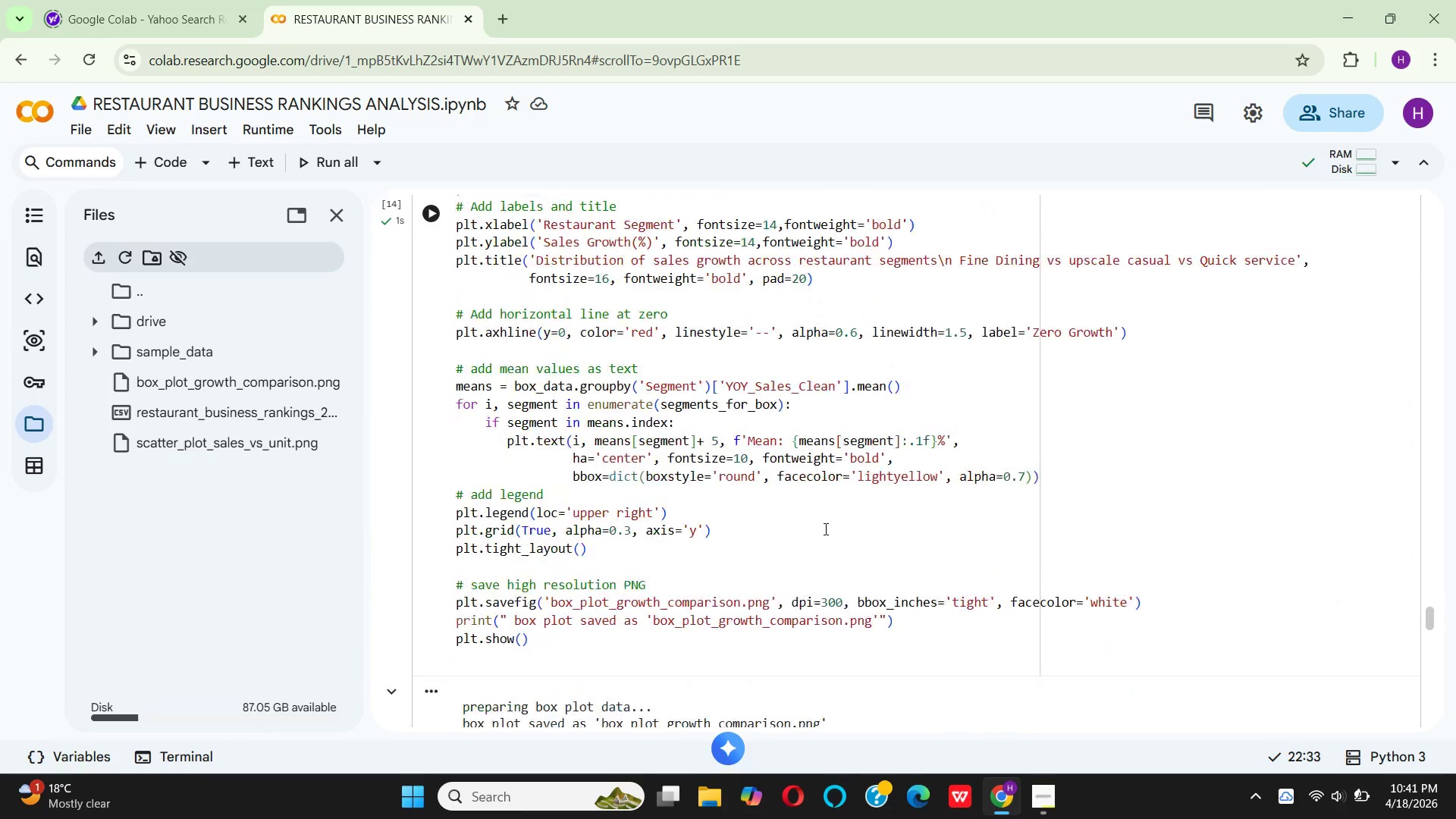 
left_click([1039, 785])